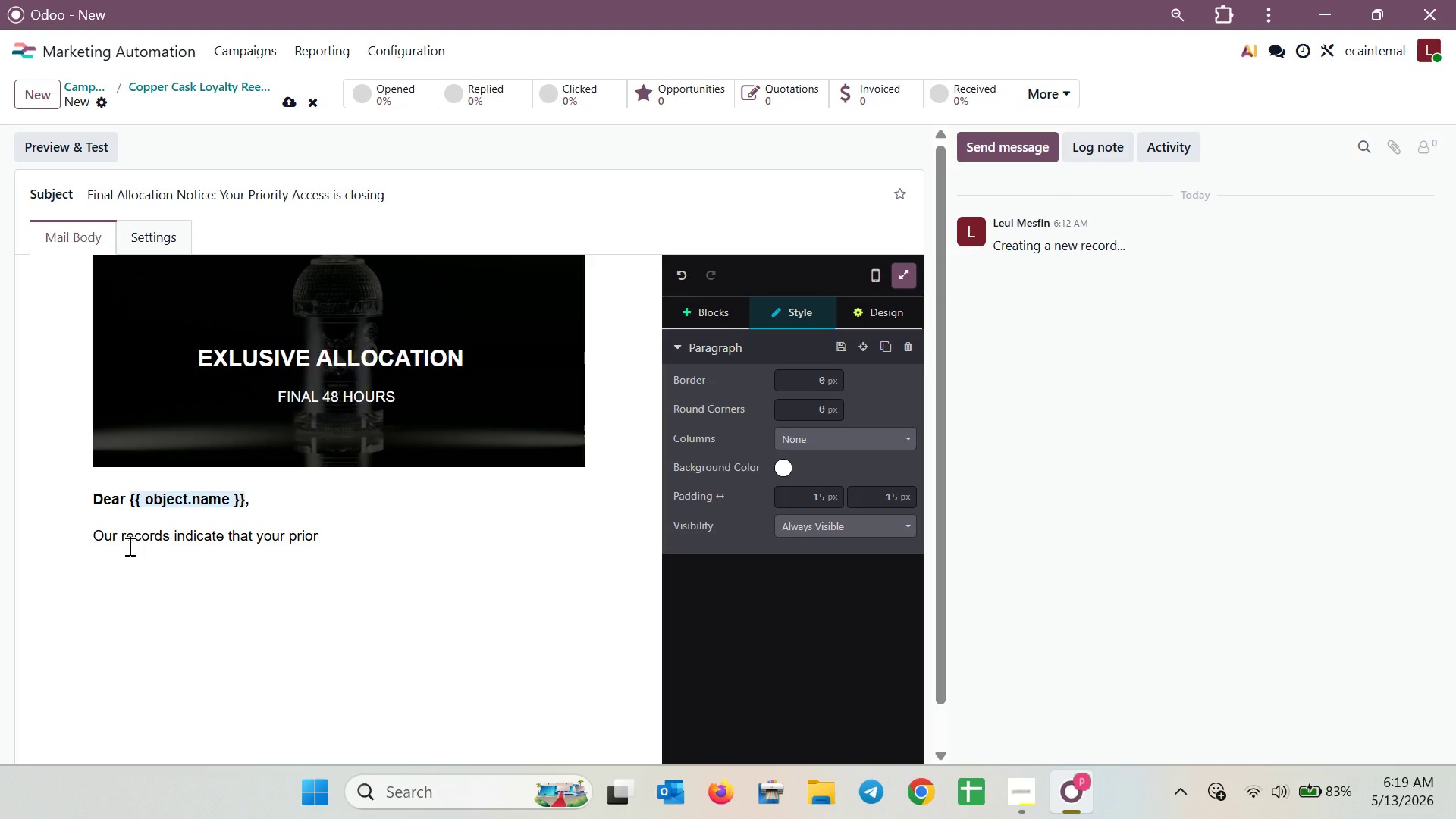 
type(ity )
 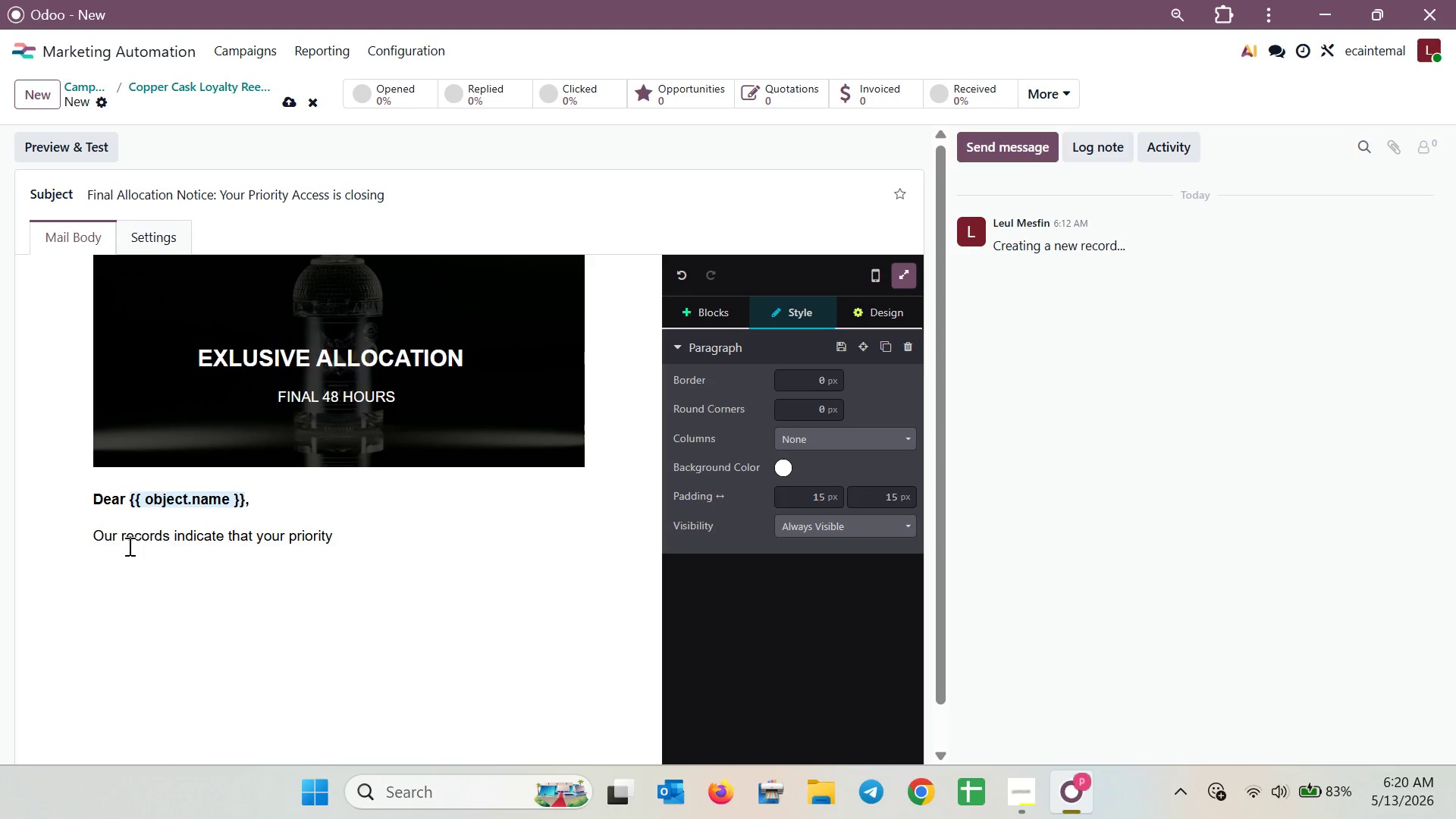 
wait(16.14)
 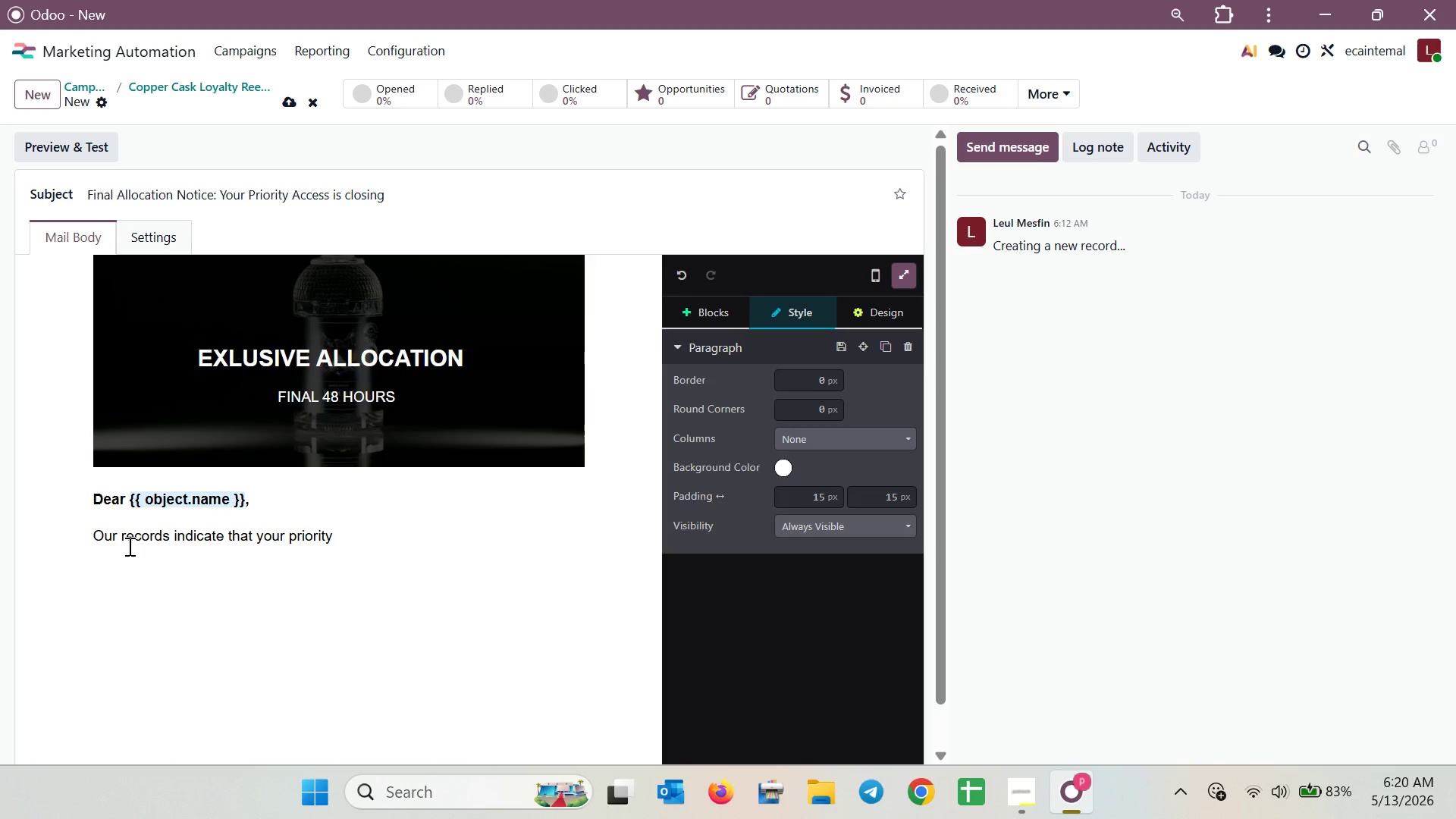 
type(pre-order window for the LimitedHighl)
 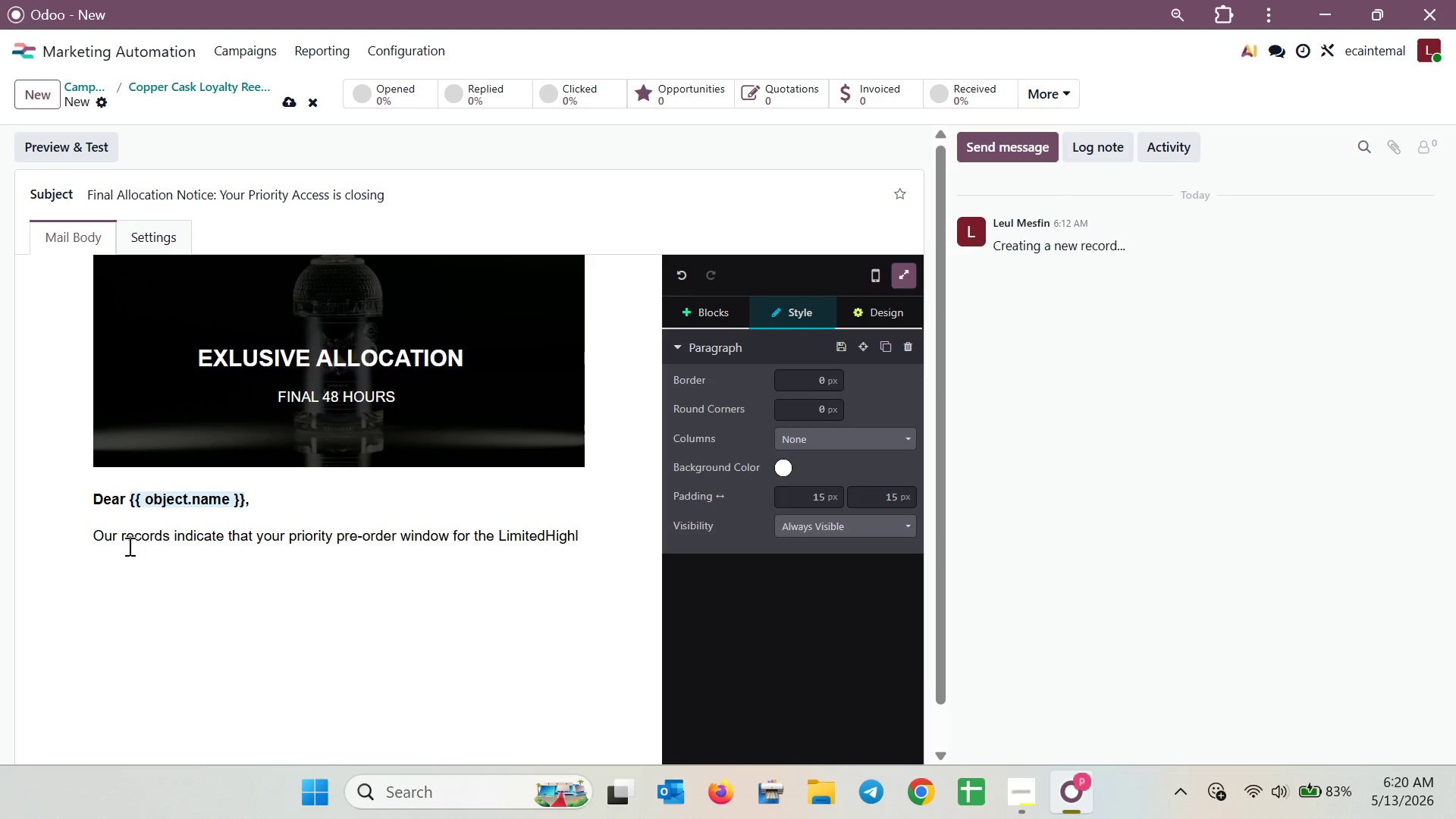 
key(ArrowLeft)
 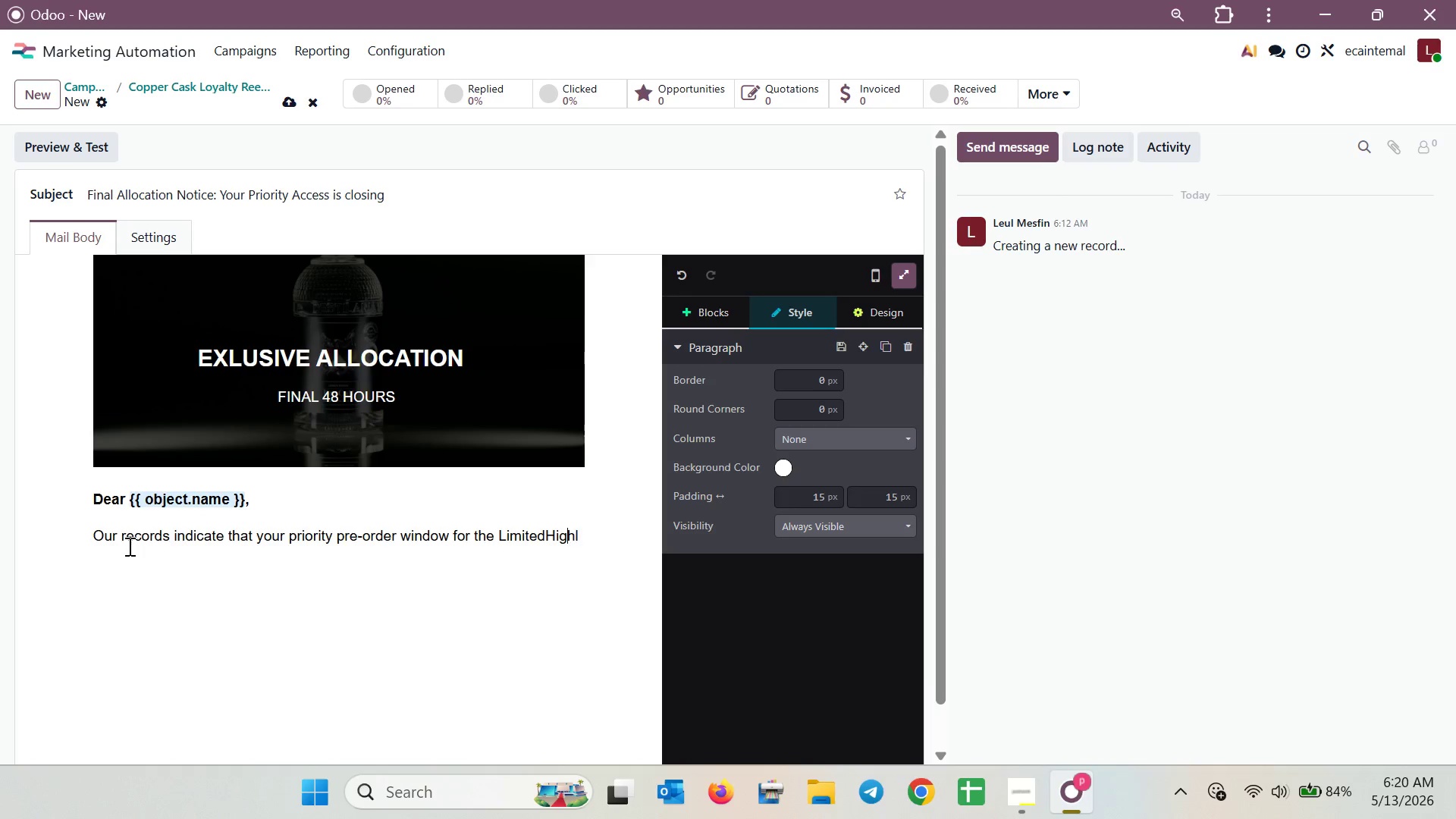 
key(ArrowLeft)
 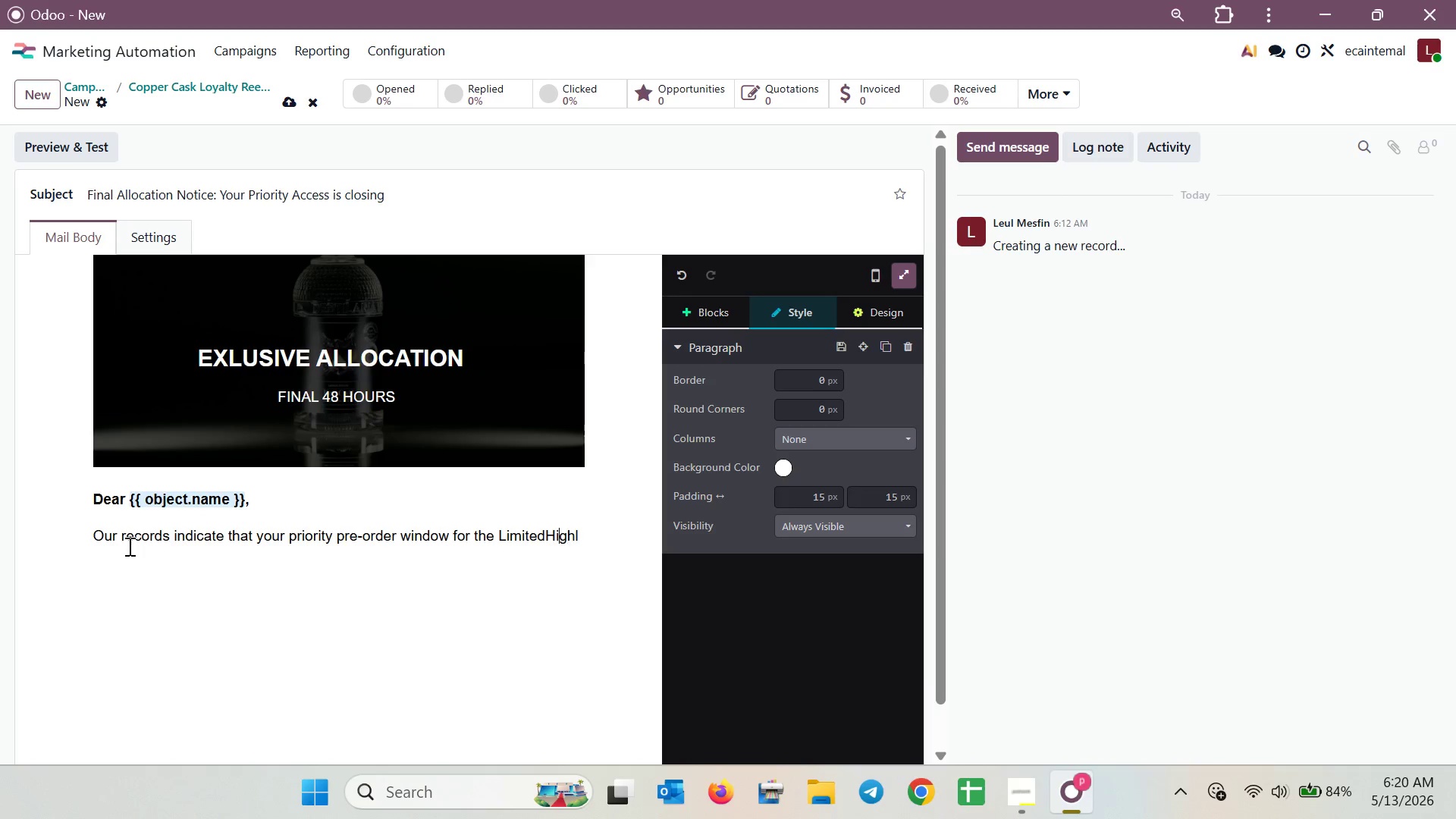 
key(ArrowLeft)
 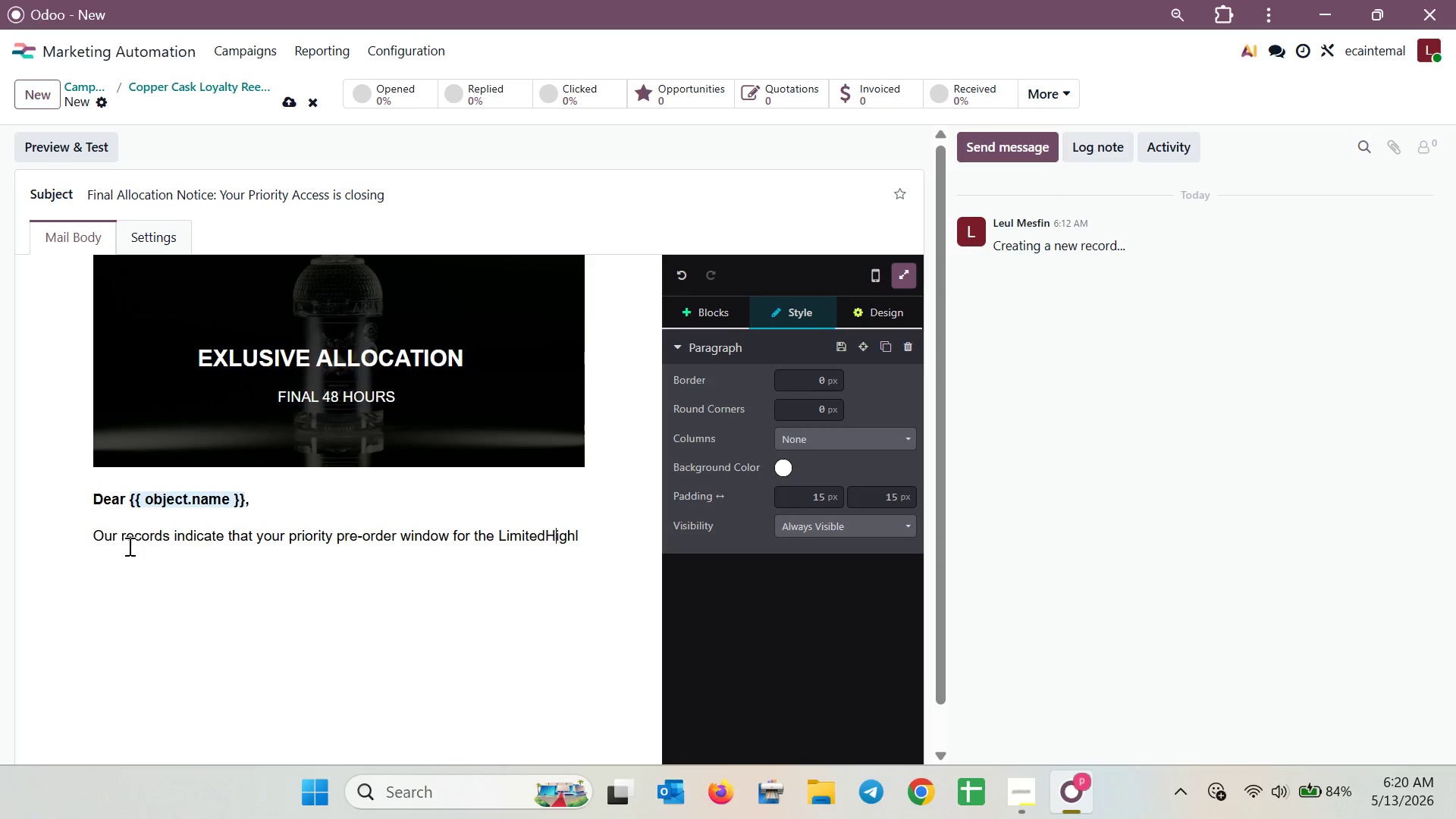 
key(ArrowLeft)
 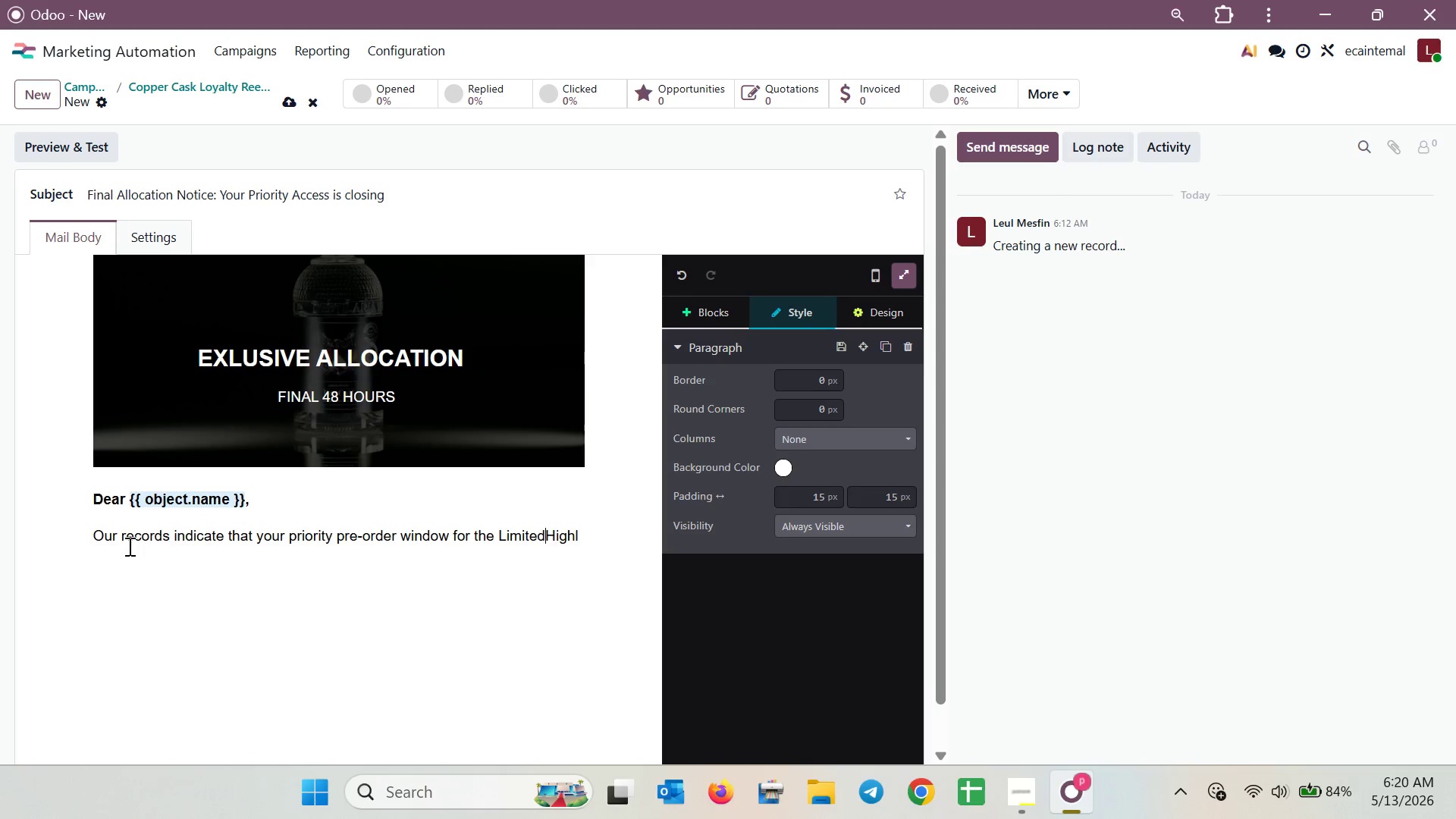 
key(ArrowLeft)
 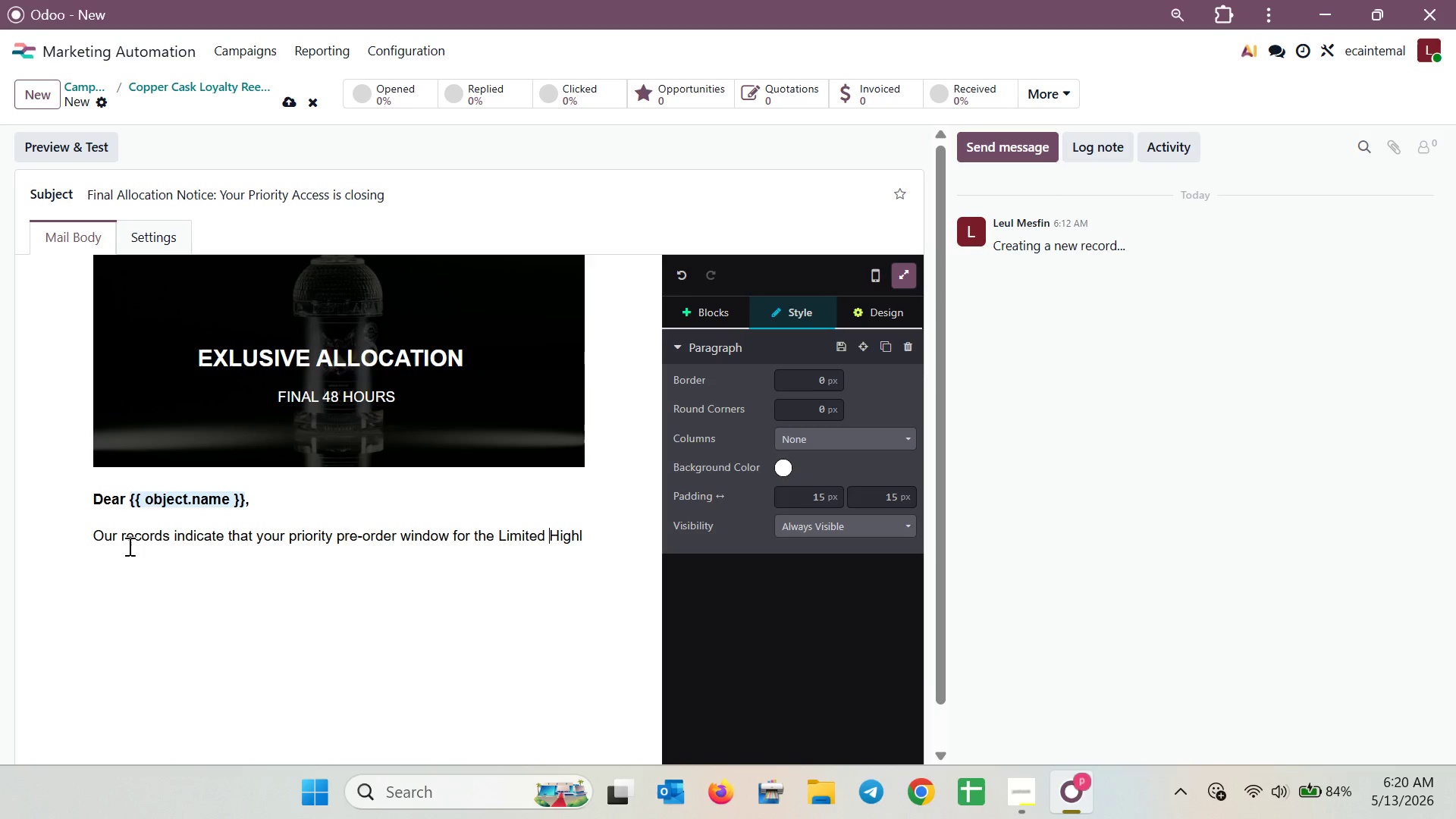 
key(Space)
 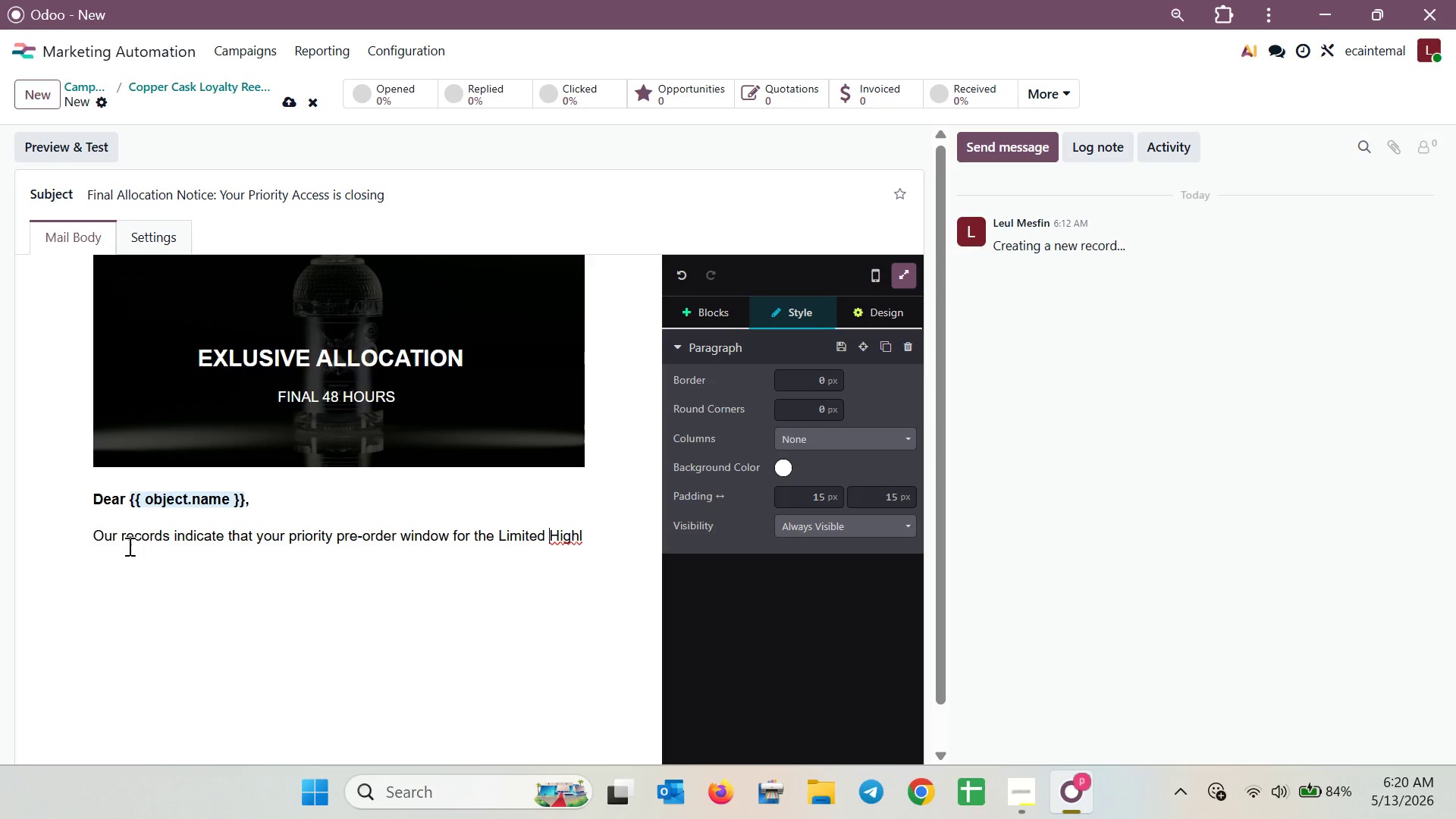 
key(ArrowDown)
 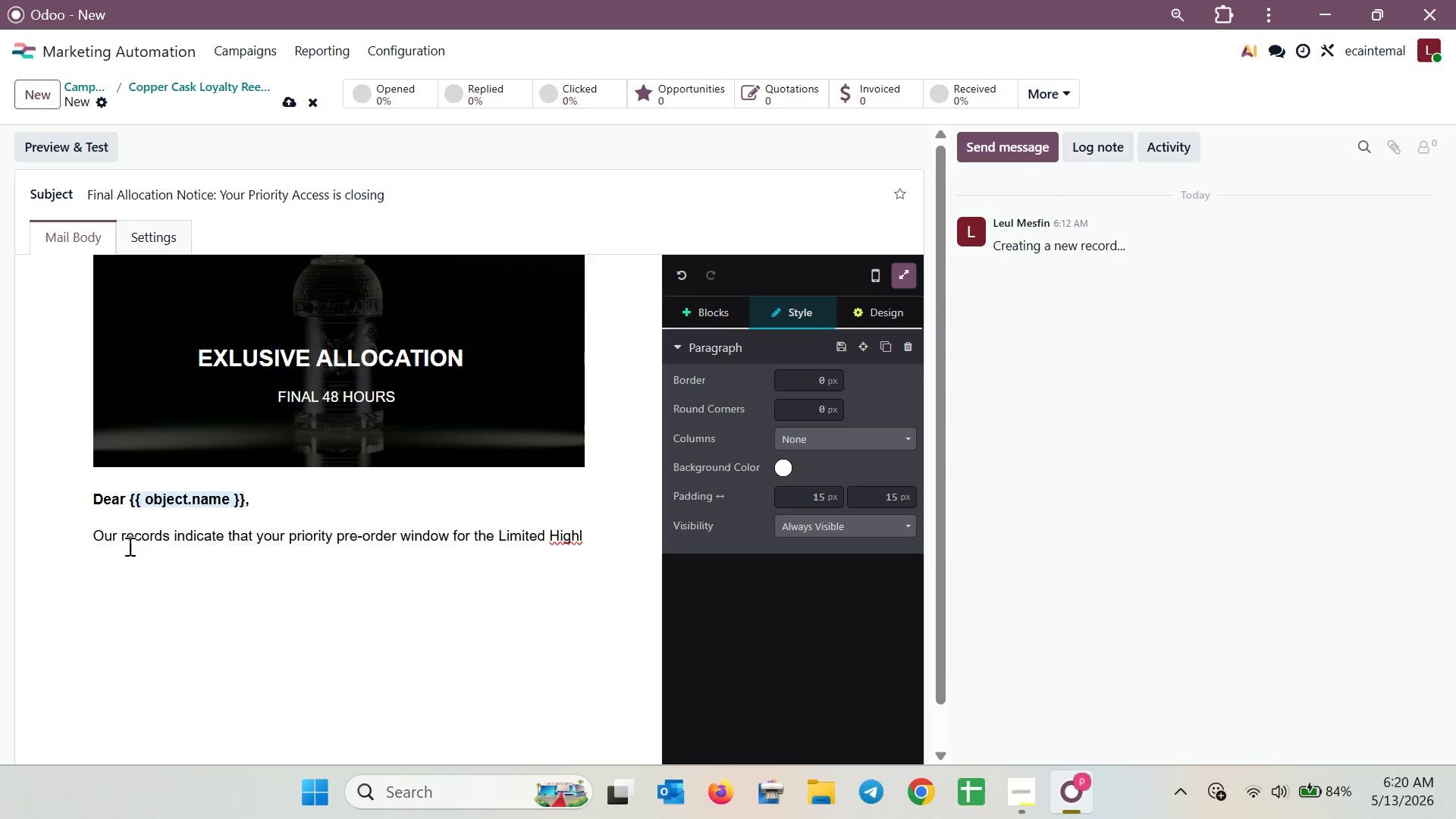 
type(and )
 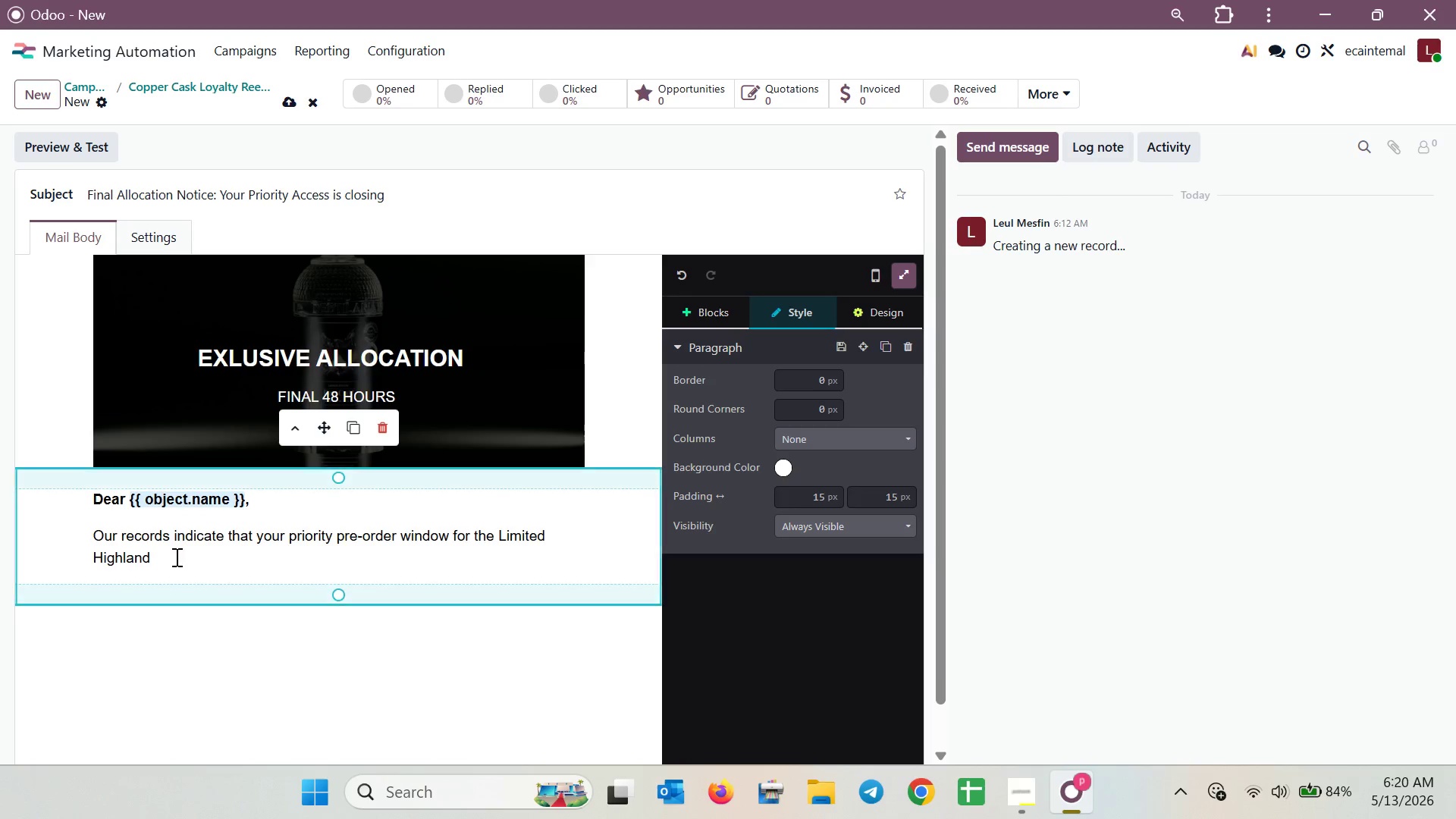 
type(Bo)
 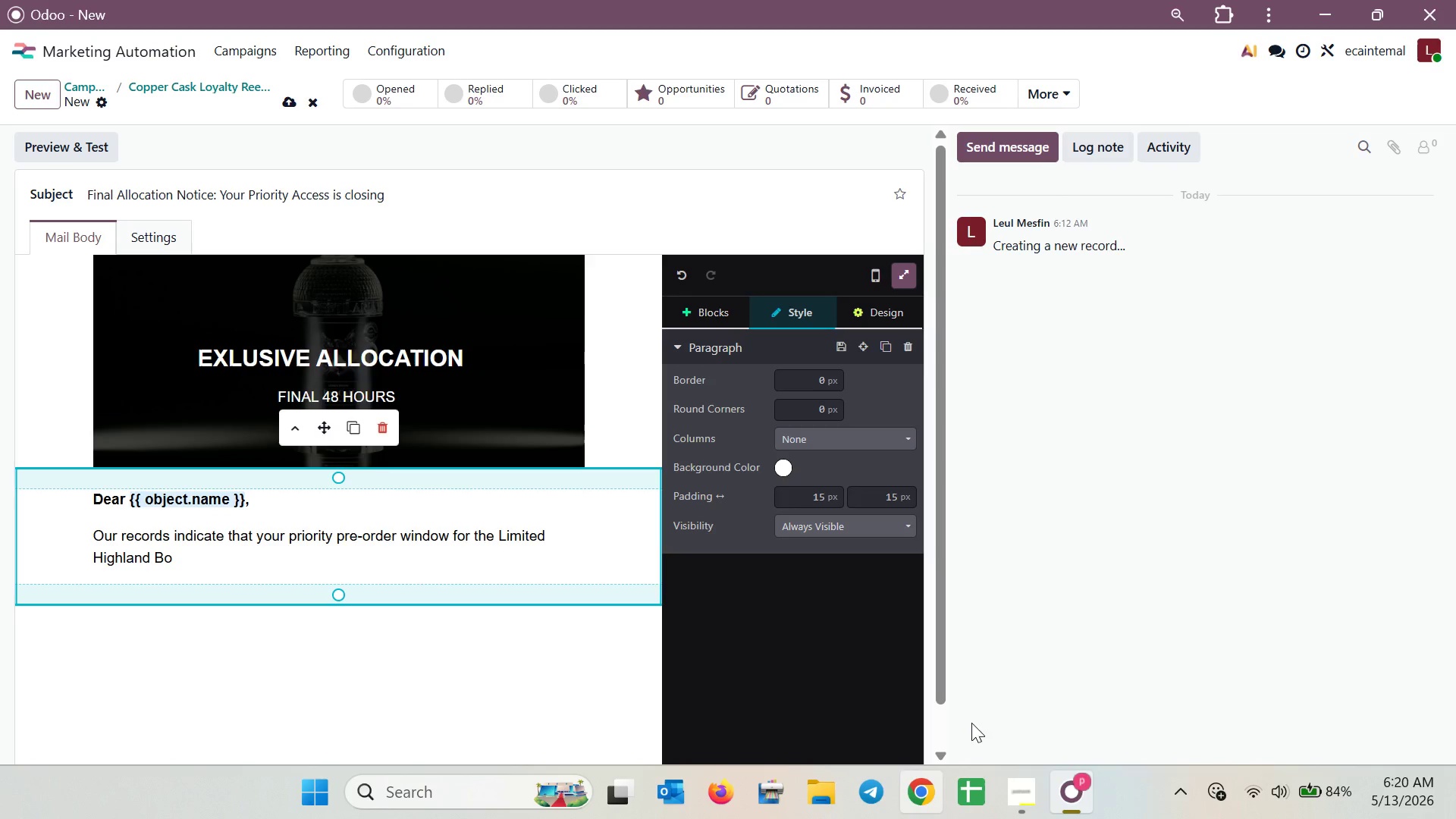 
left_click([1036, 788])